 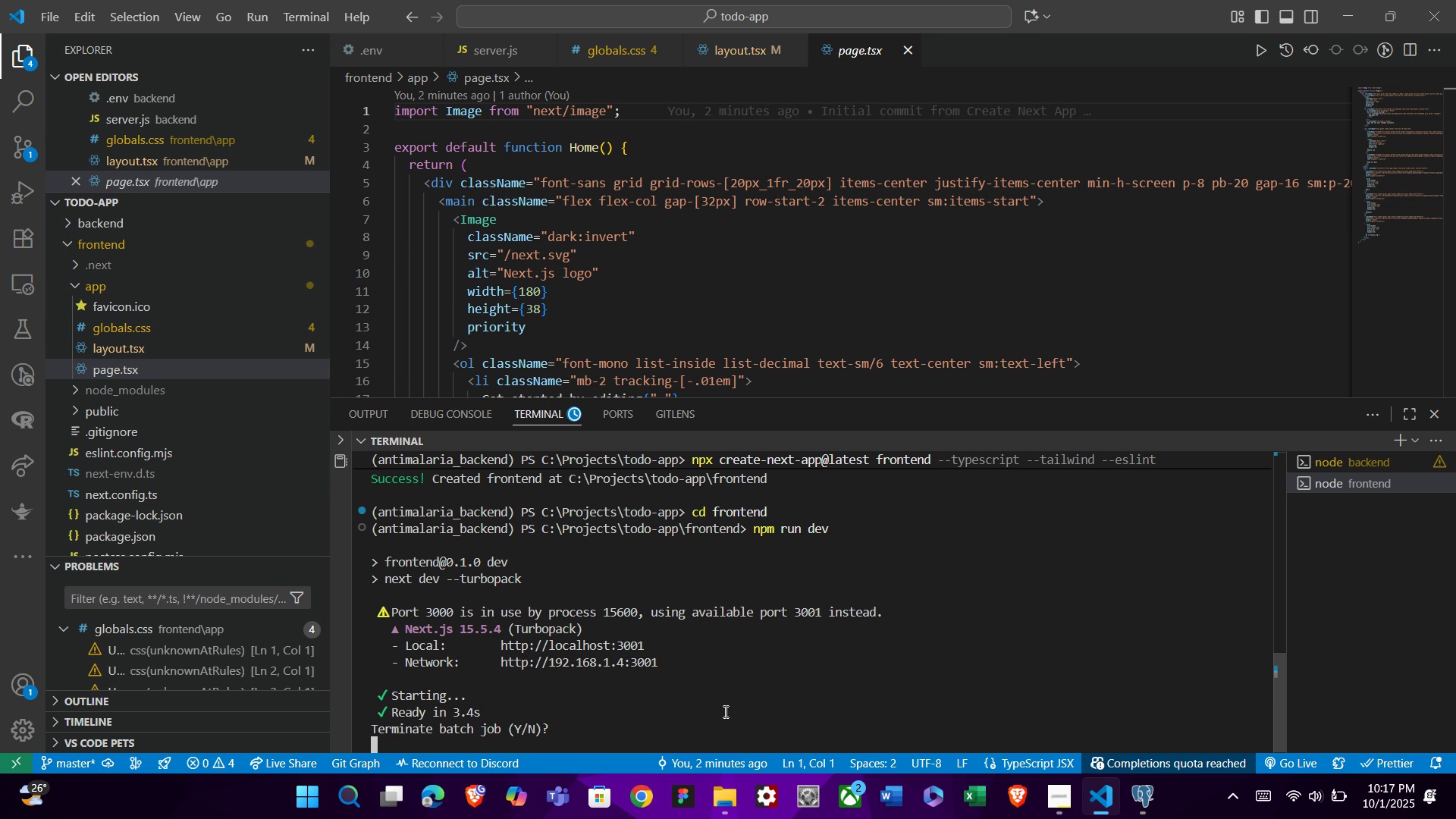 
key(Y)
 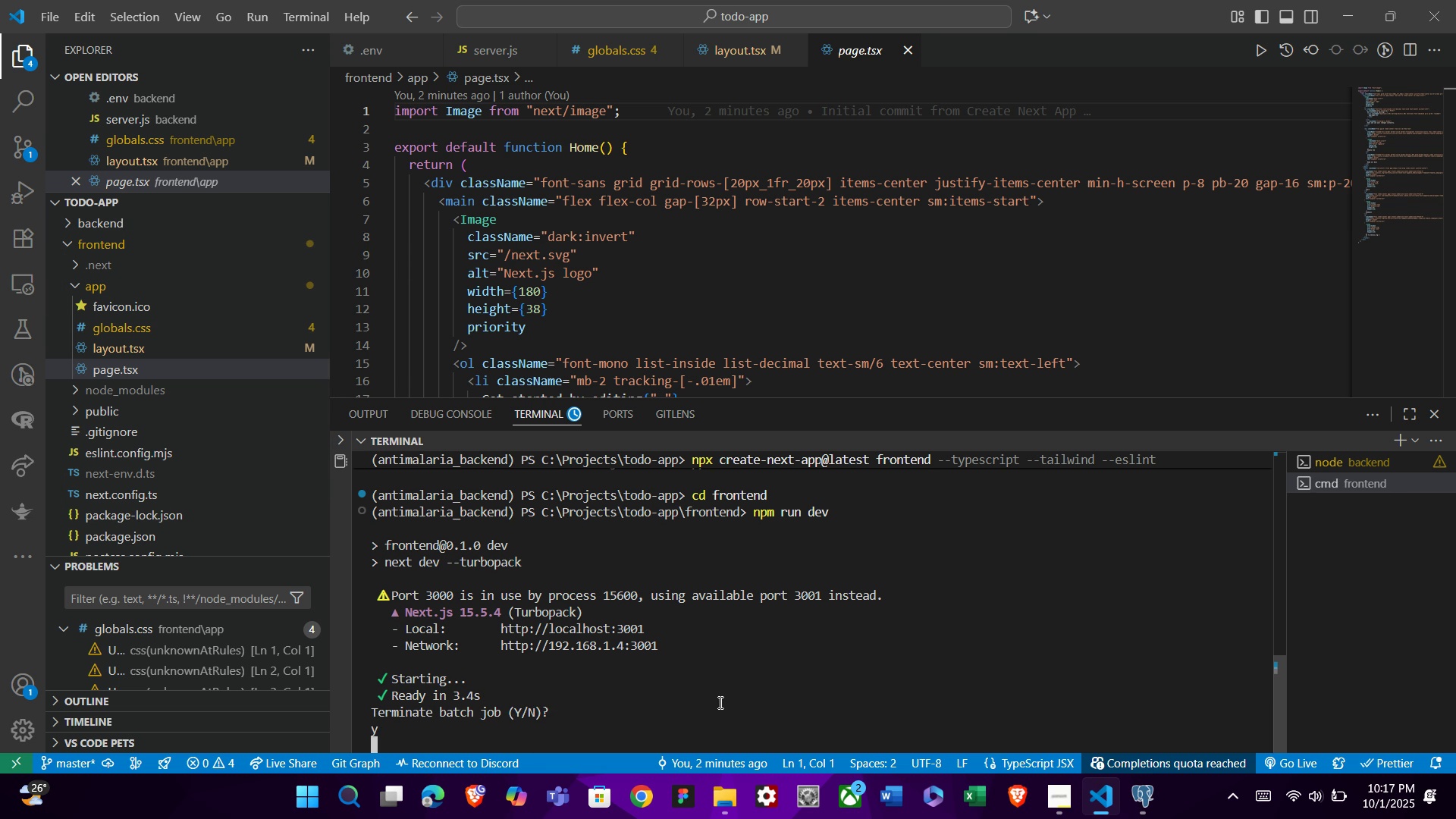 
key(Enter)
 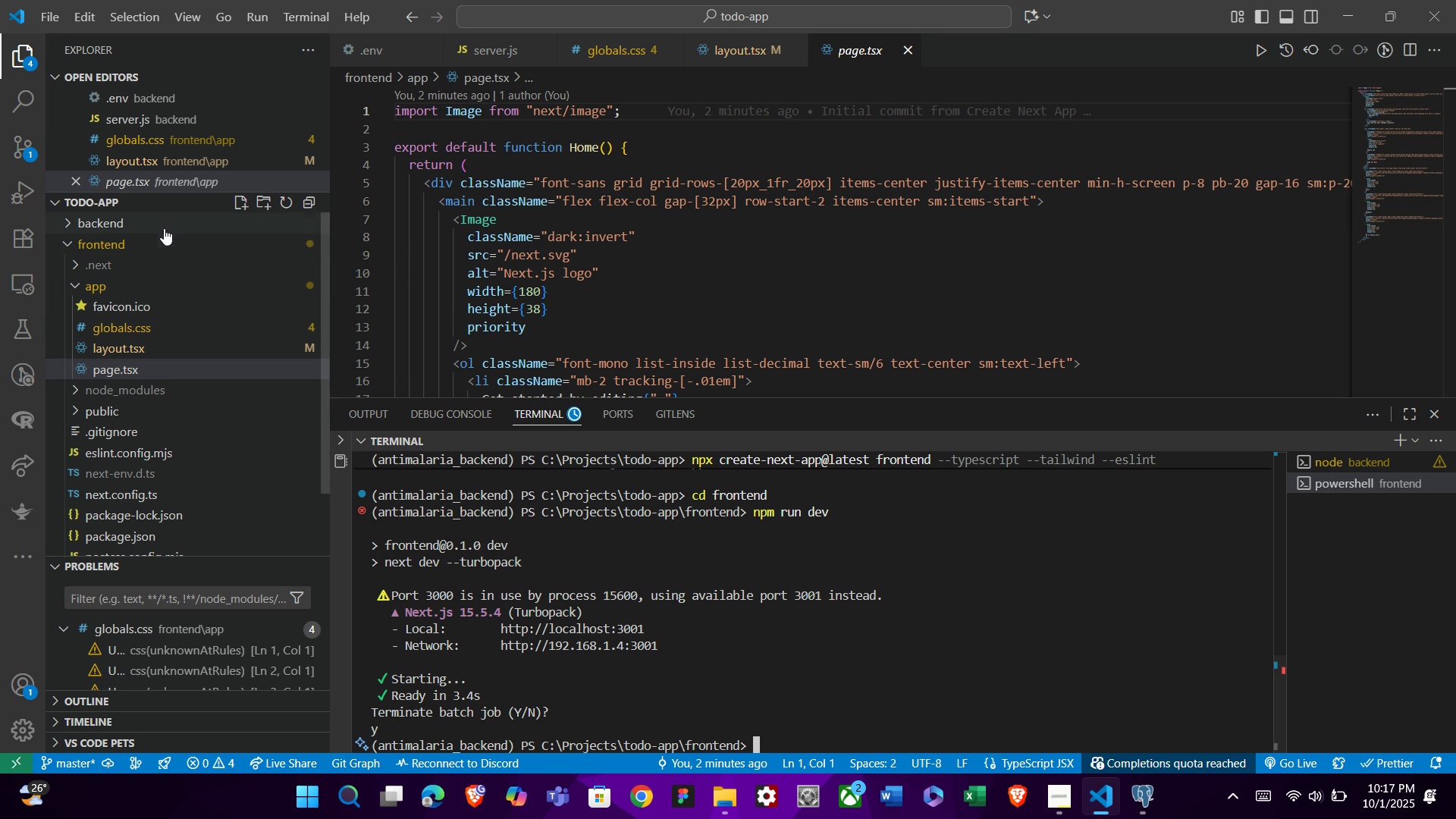 
left_click([164, 228])
 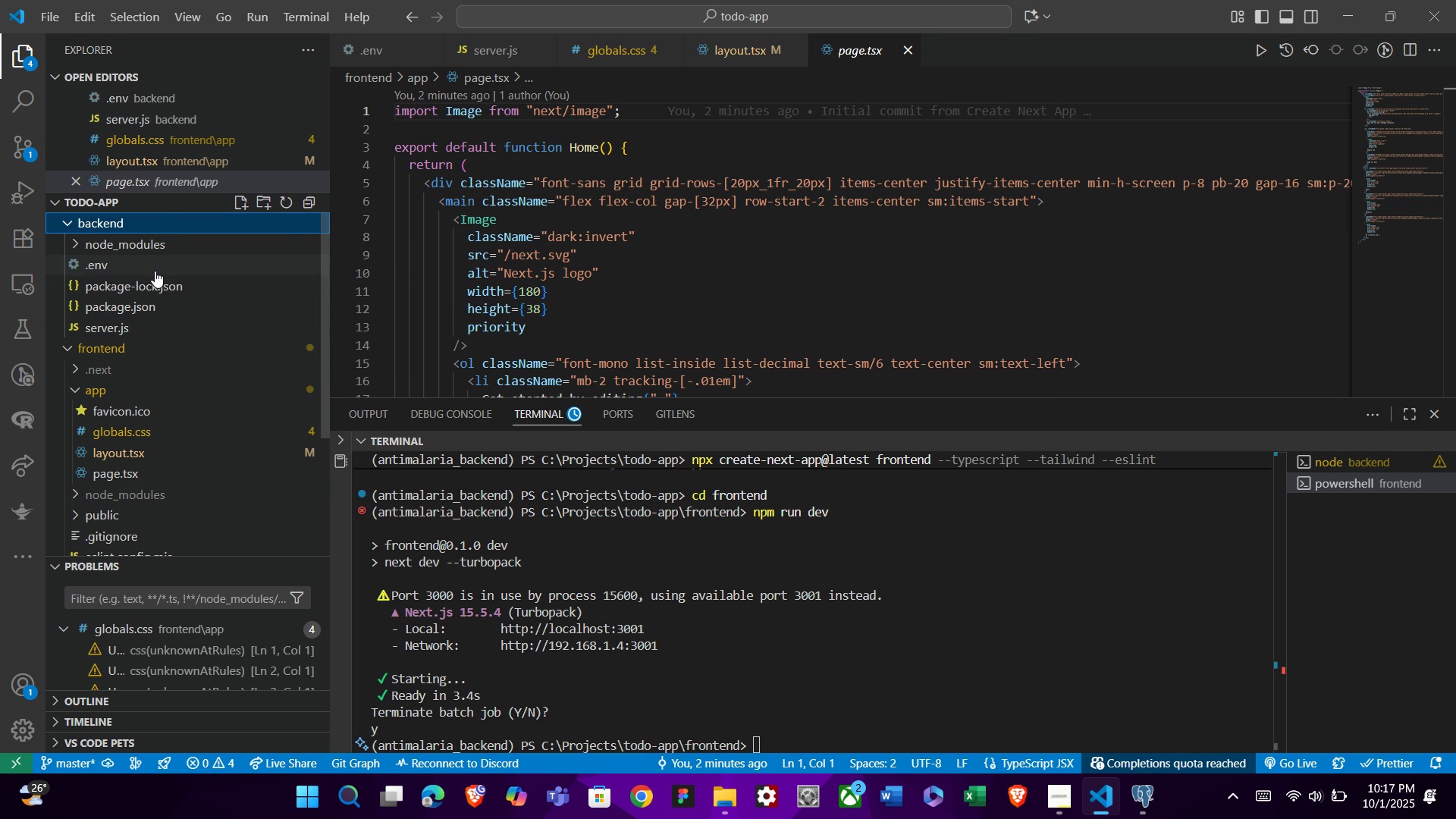 
left_click([155, 271])
 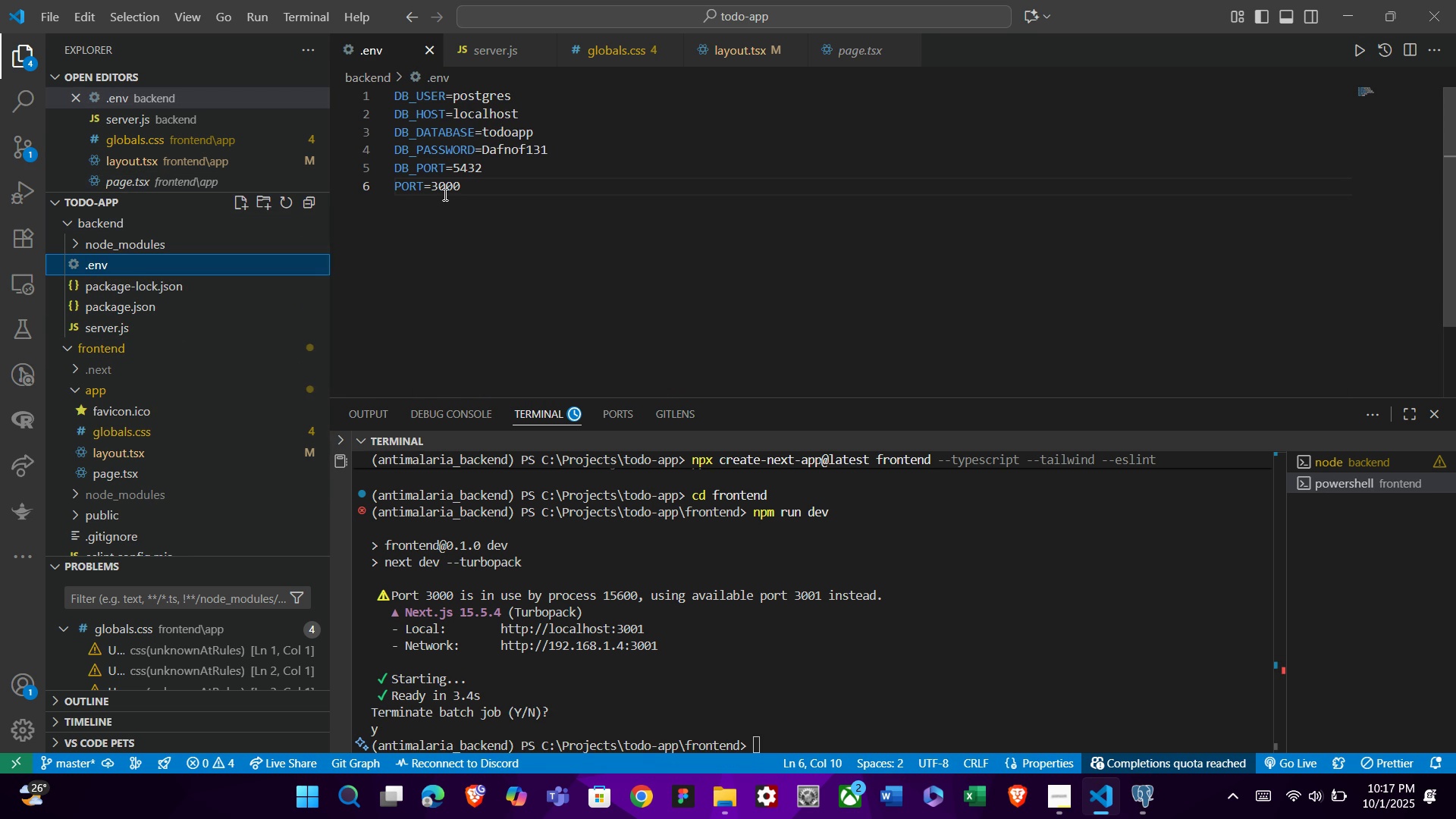 
left_click([440, 193])
 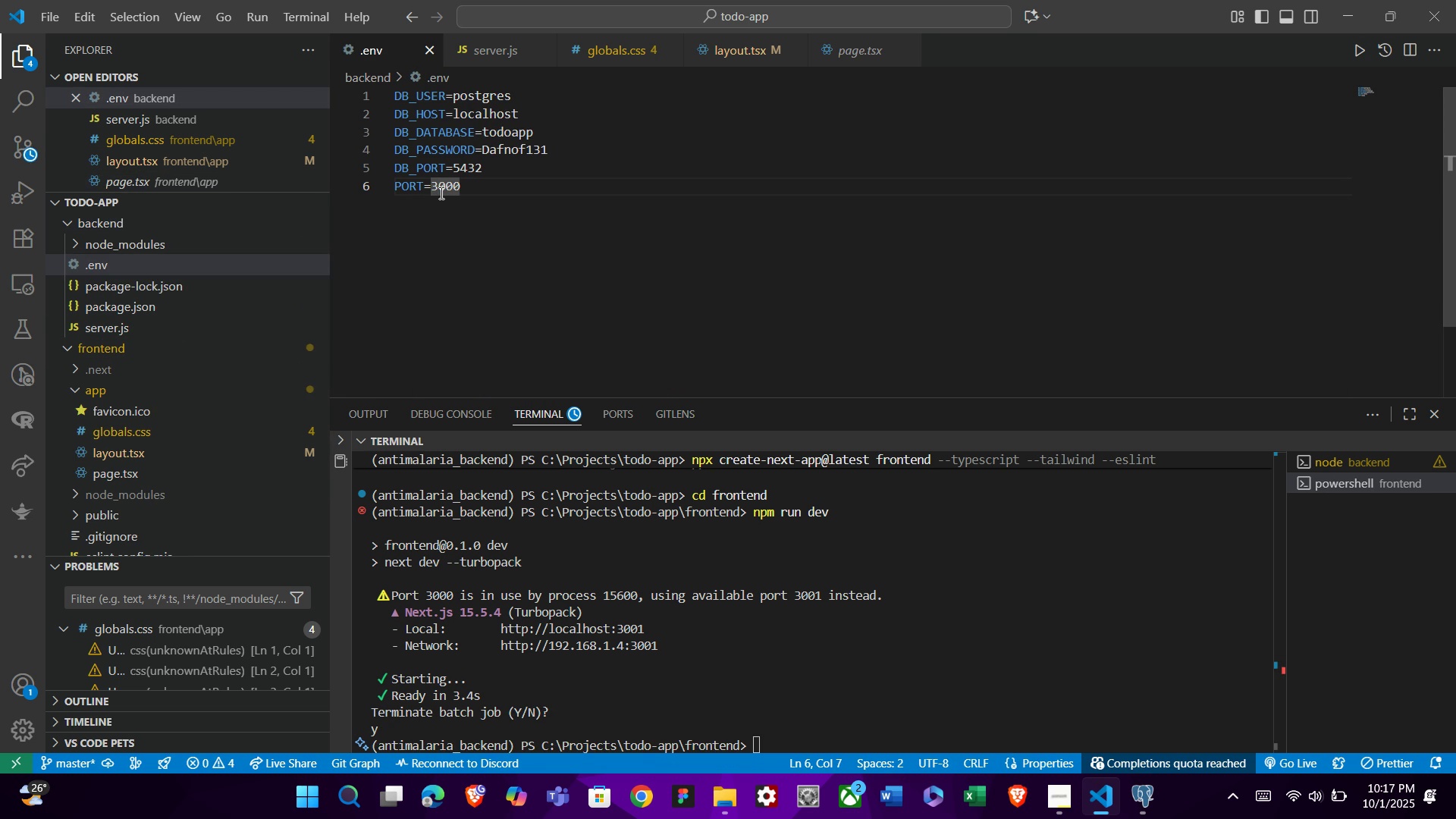 
key(Backspace)
 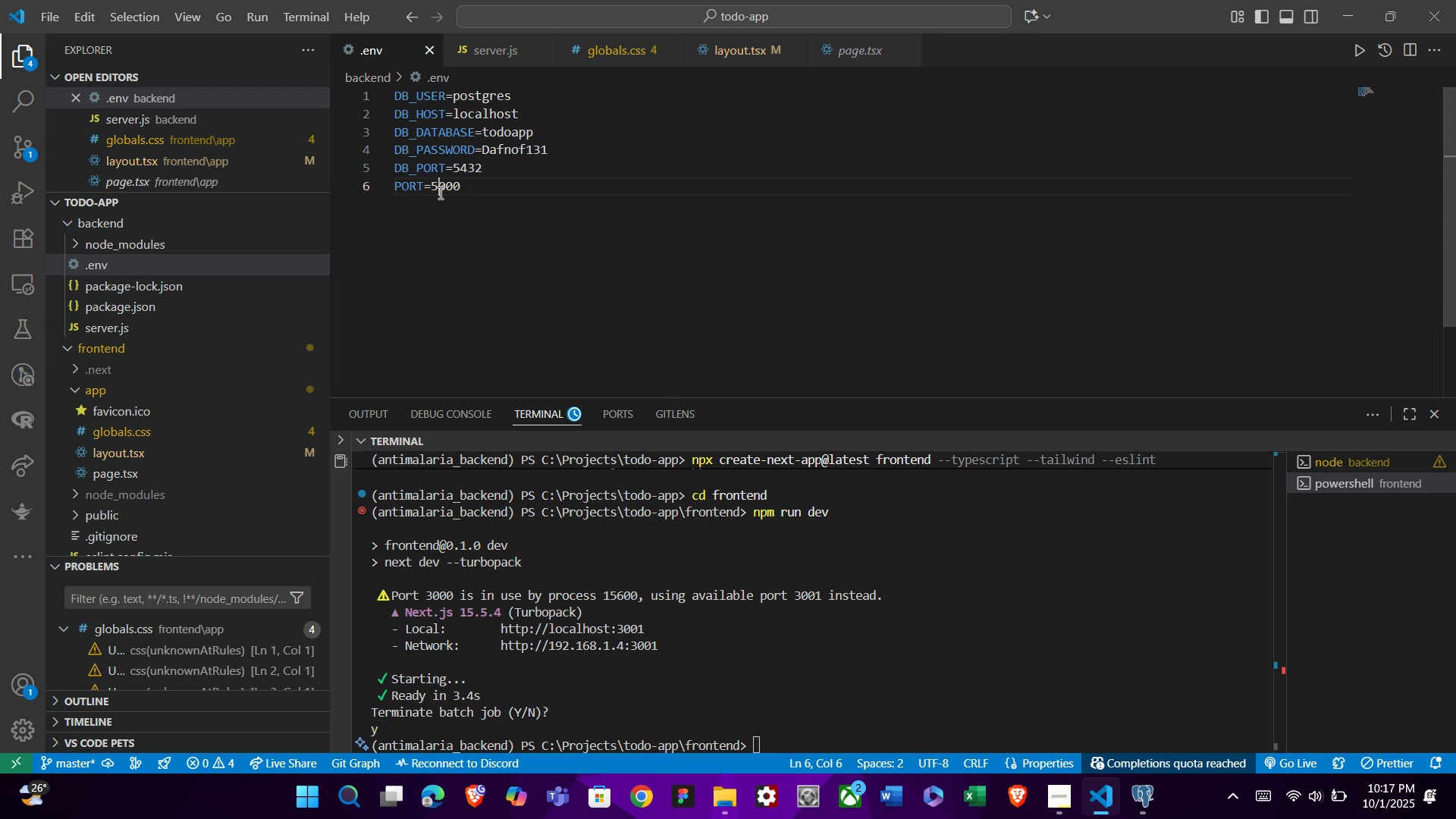 
key(5)
 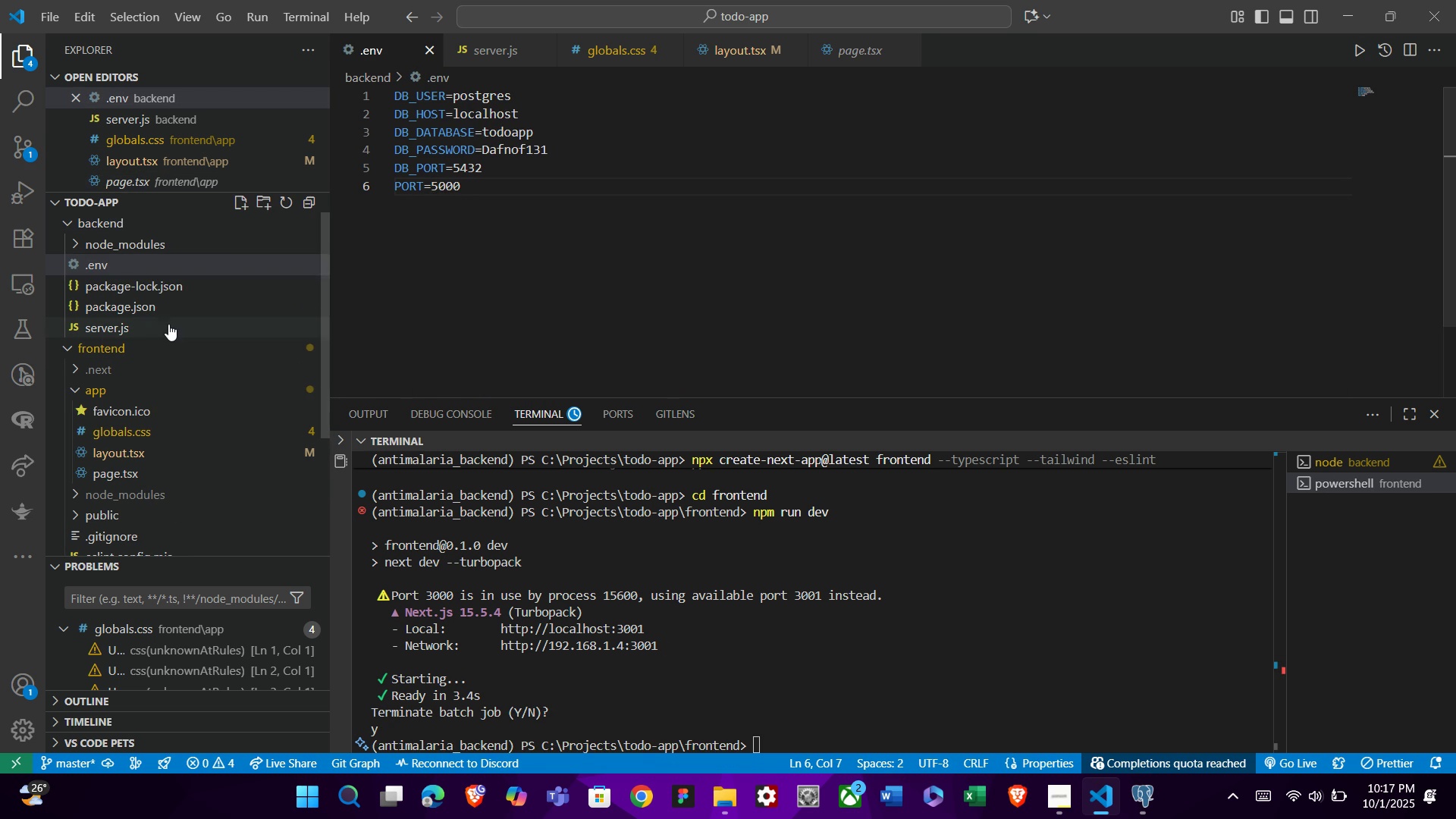 
left_click([168, 324])
 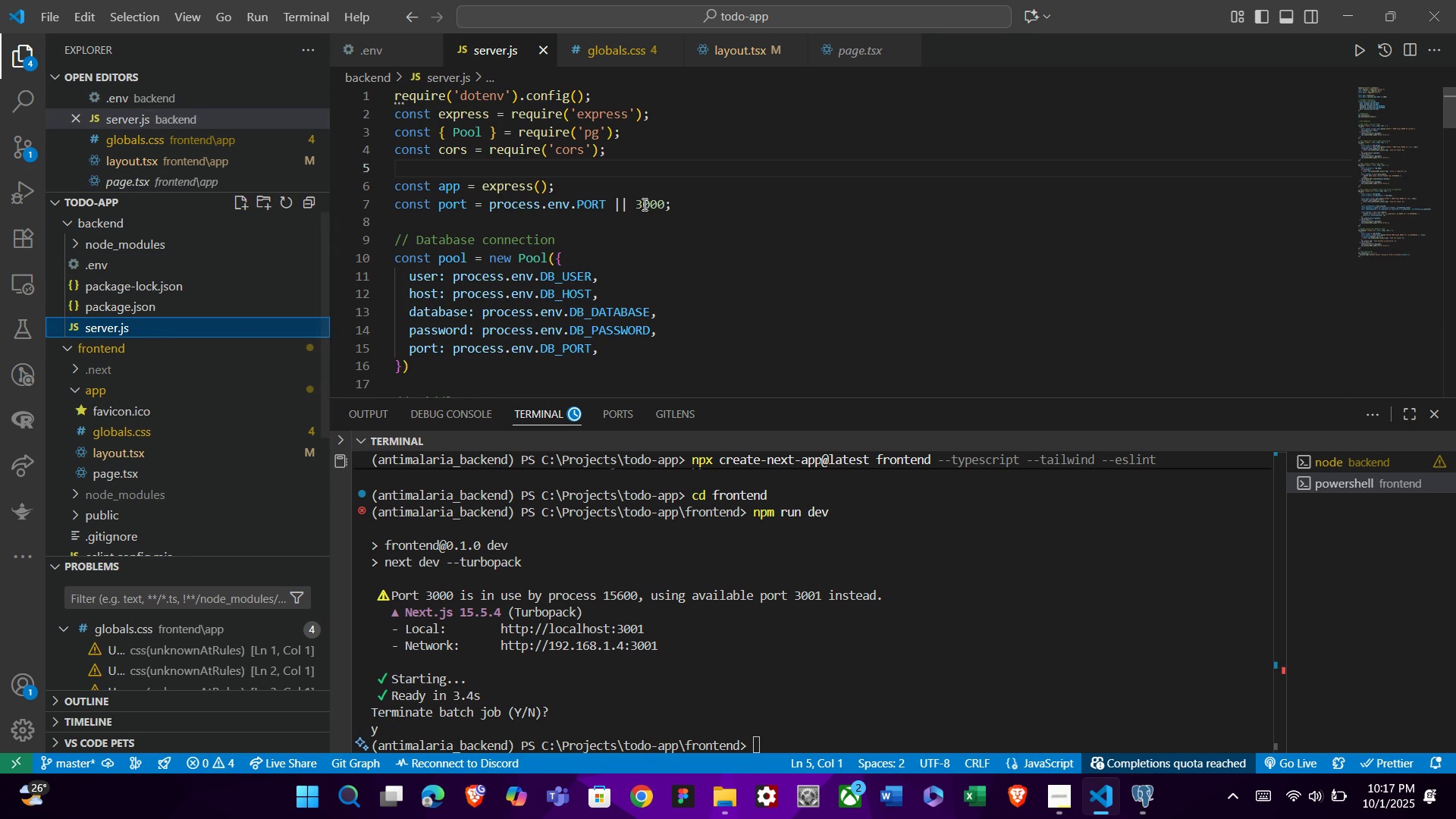 
left_click([643, 204])
 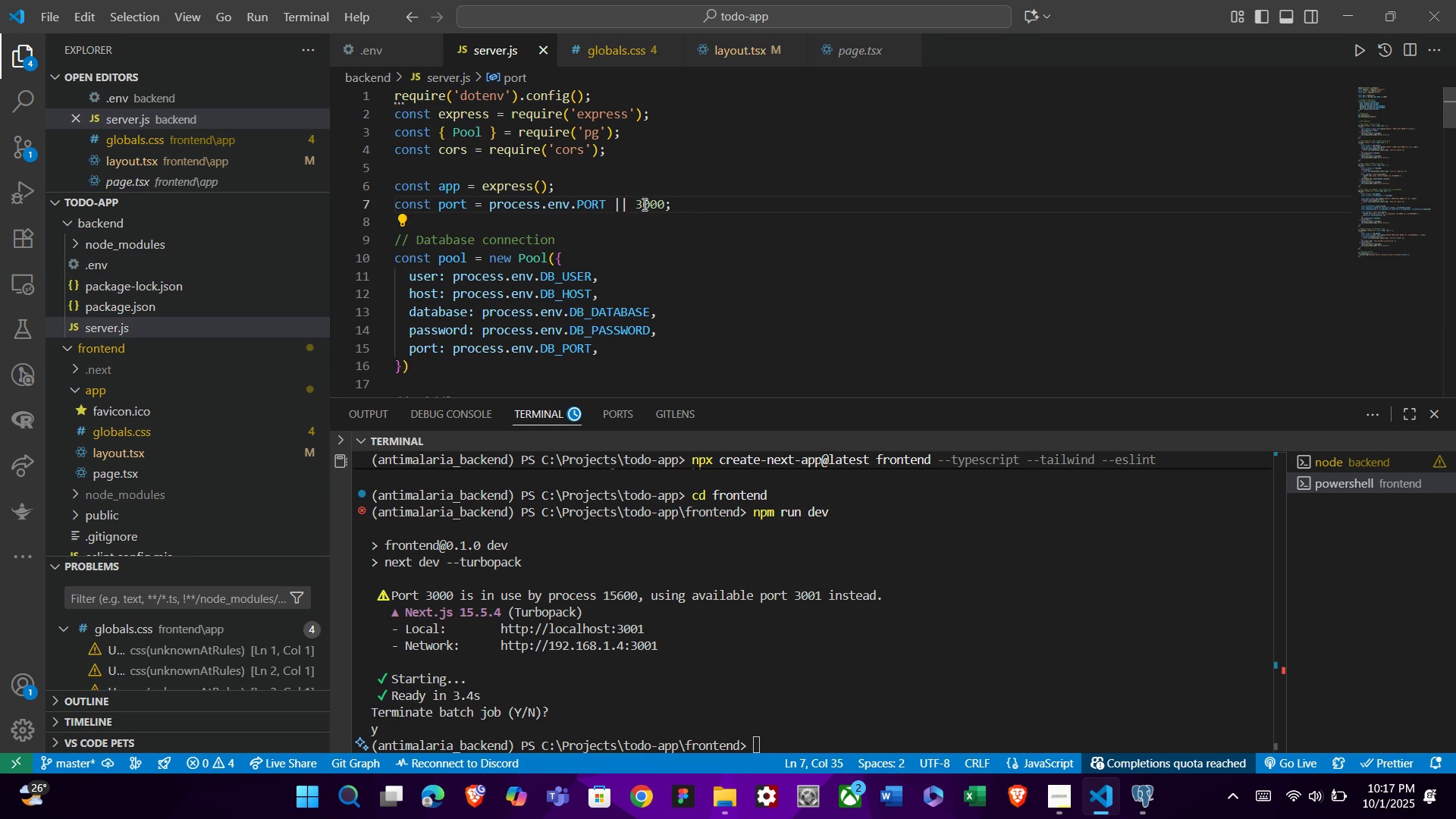 
key(Backspace)
 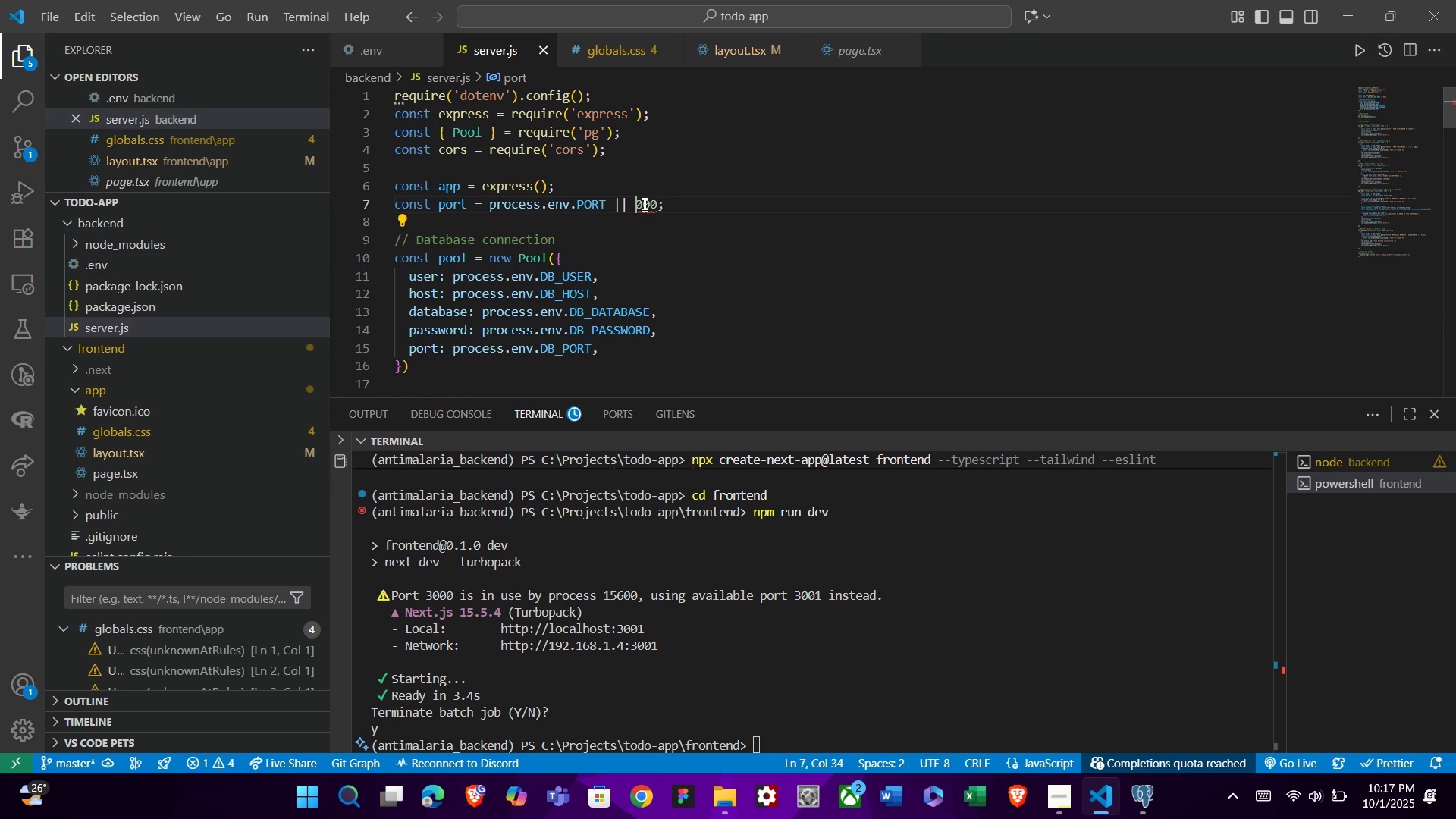 
key(5)
 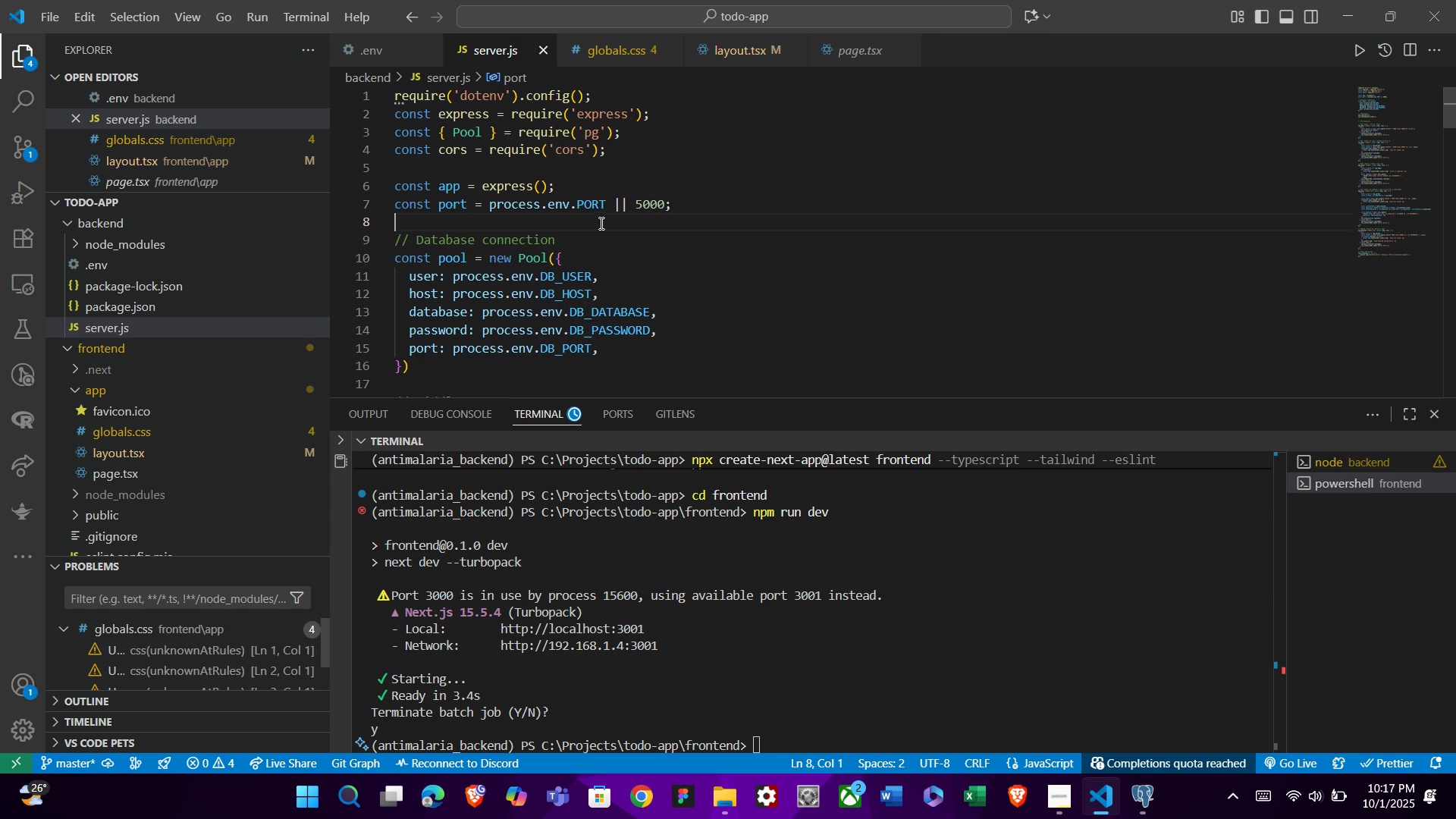 
left_click([600, 223])
 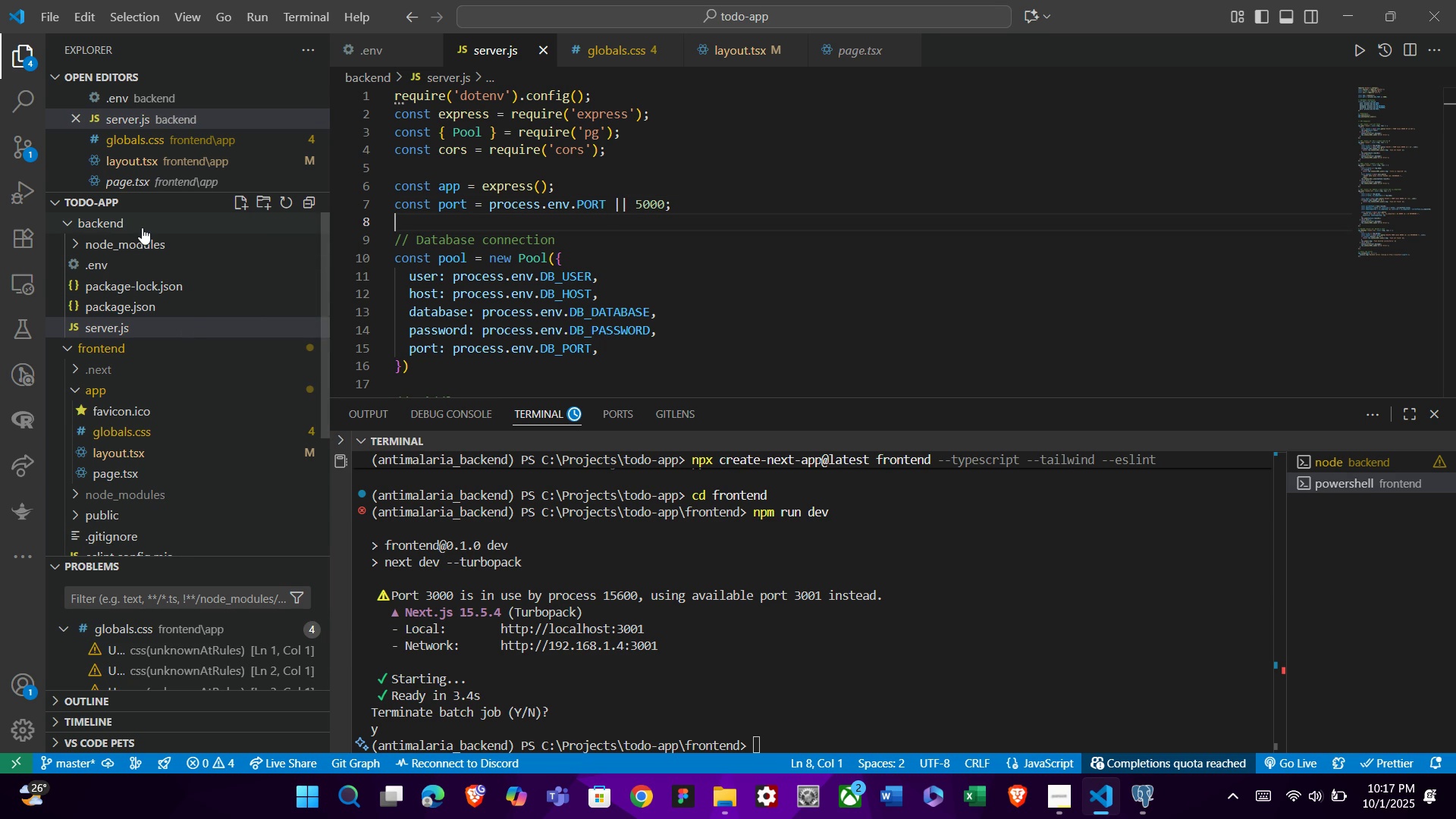 
left_click([142, 228])
 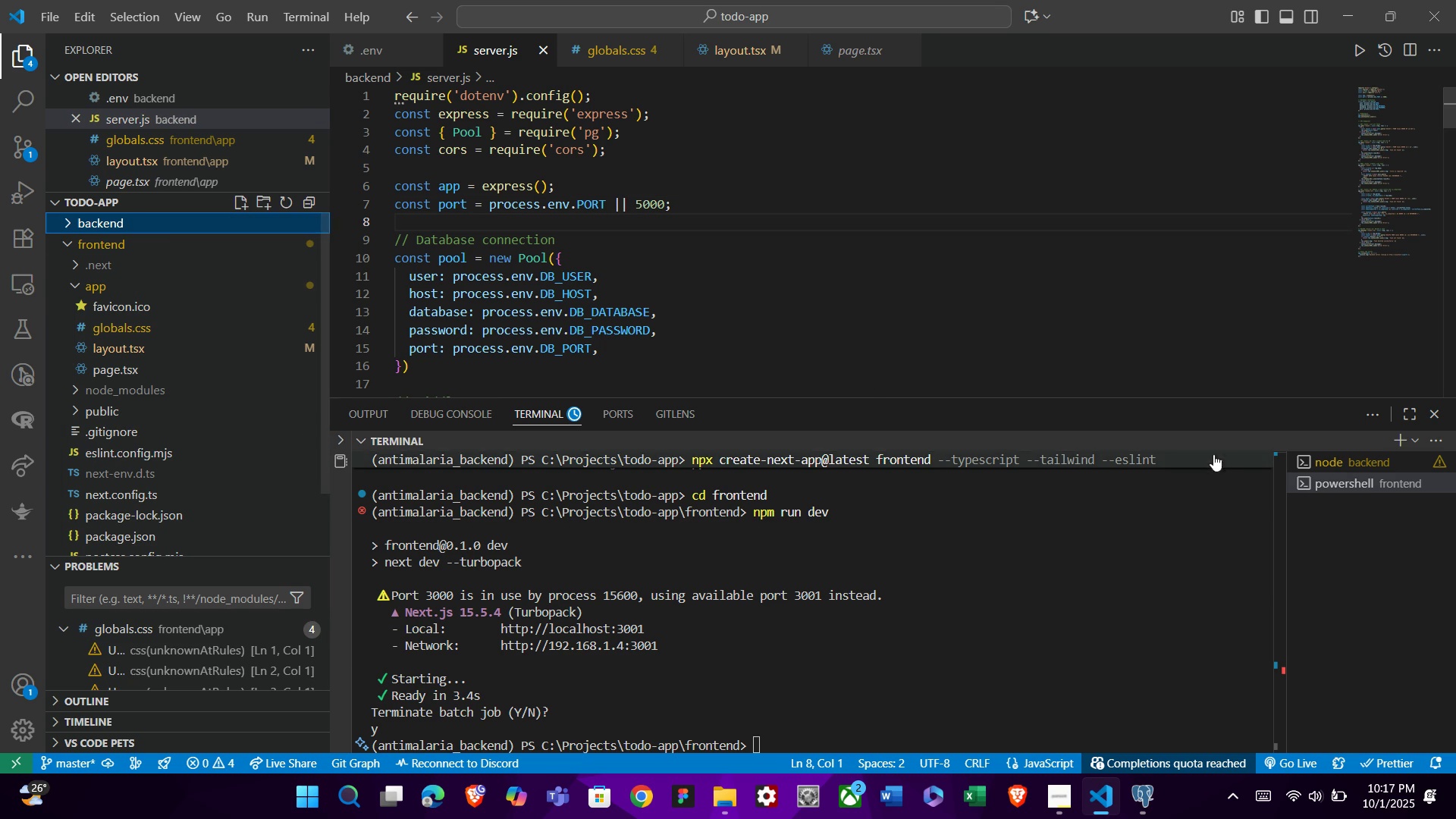 
left_click([1314, 459])
 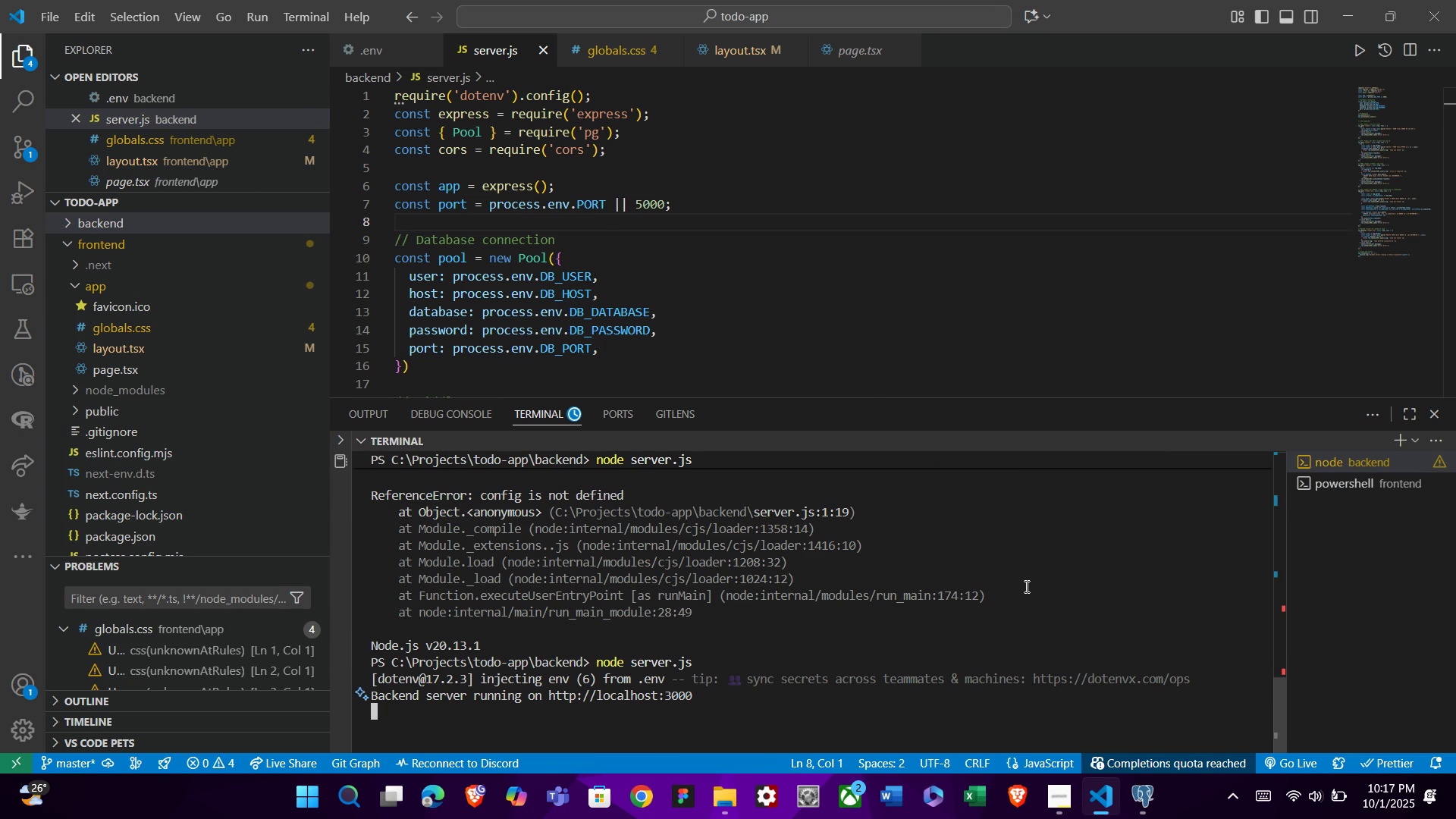 
double_click([1025, 586])